 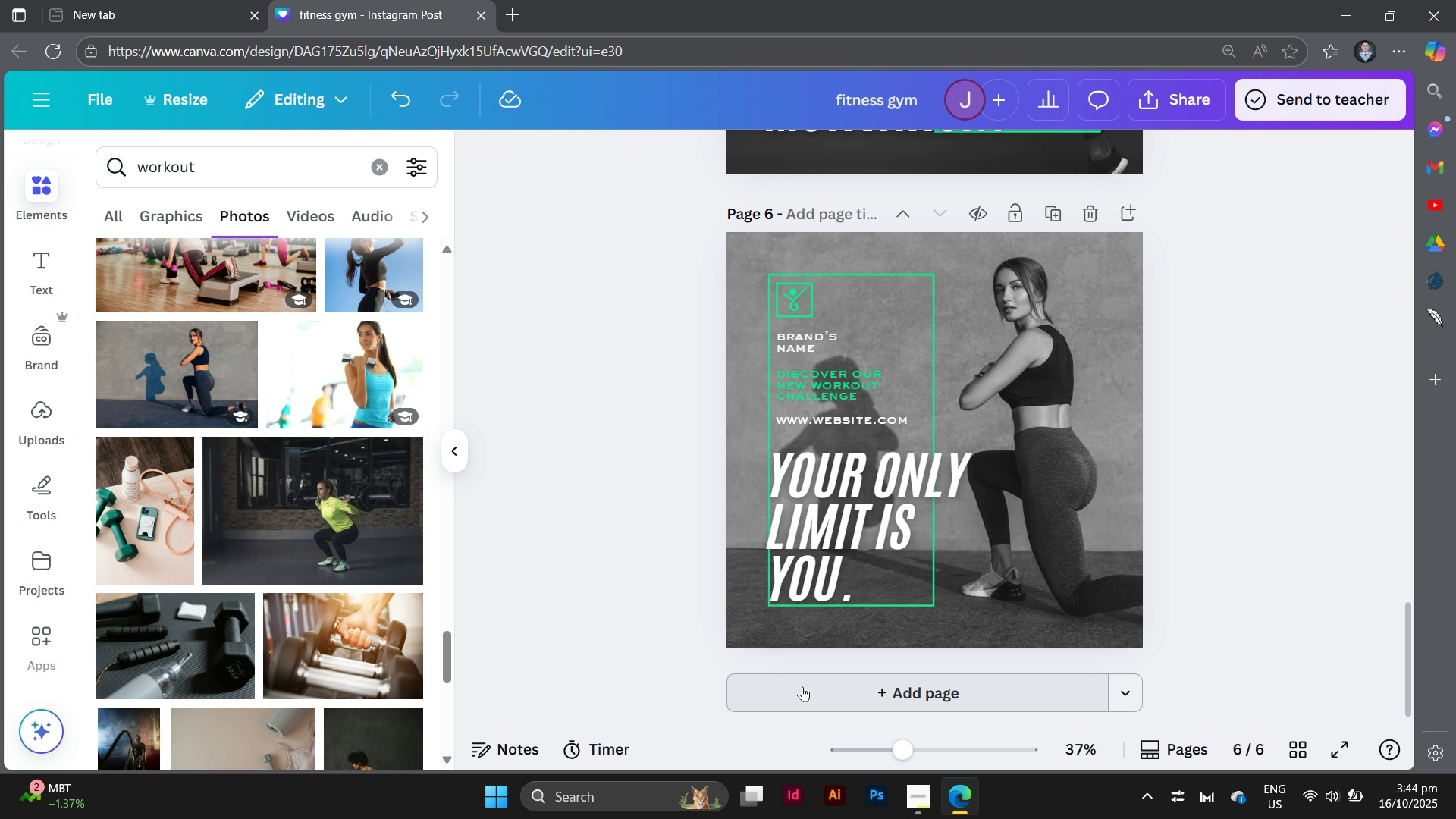 
scroll: coordinate [831, 529], scroll_direction: up, amount: 36.0
 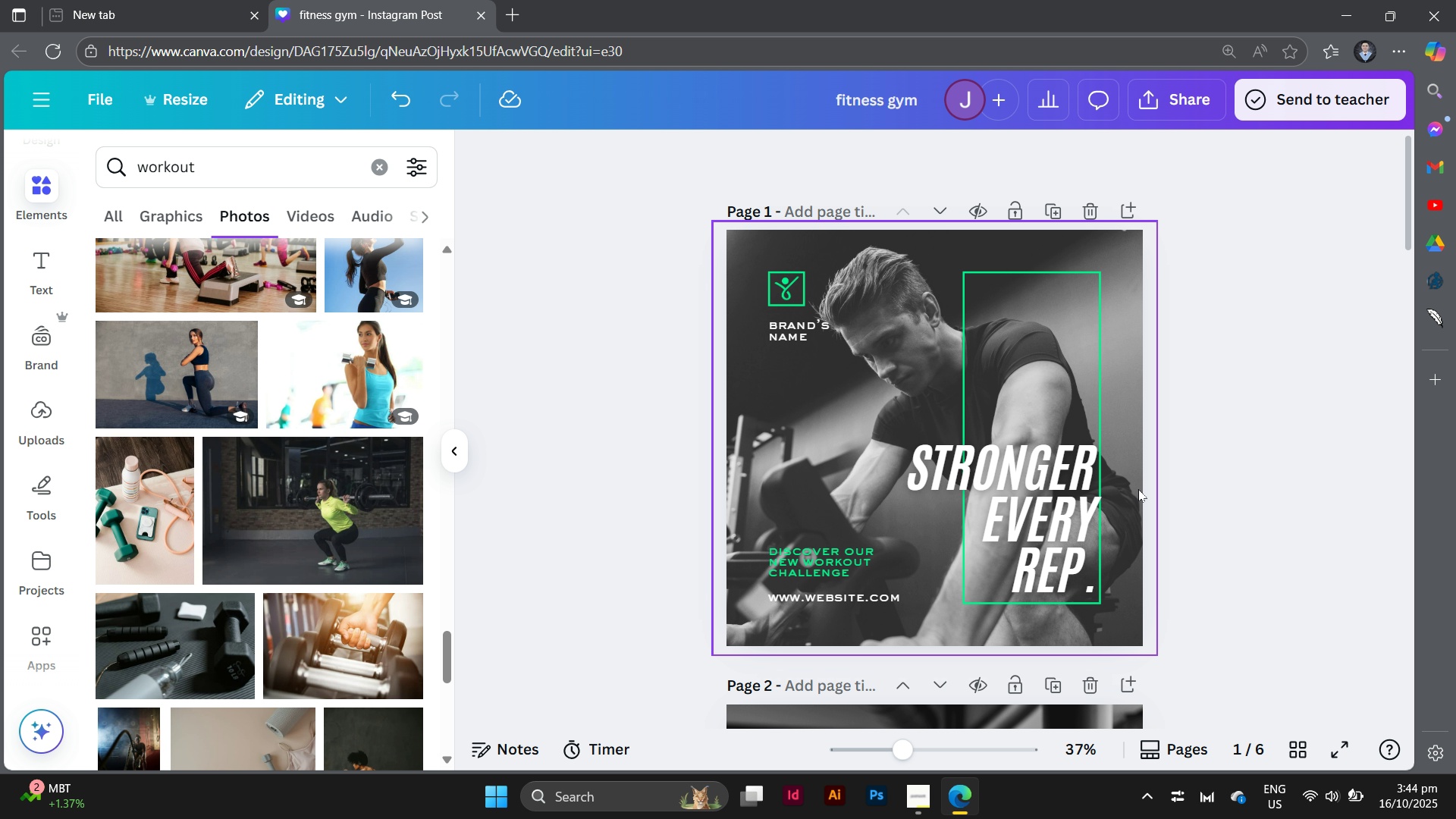 
scroll: coordinate [1138, 490], scroll_direction: down, amount: 39.0
 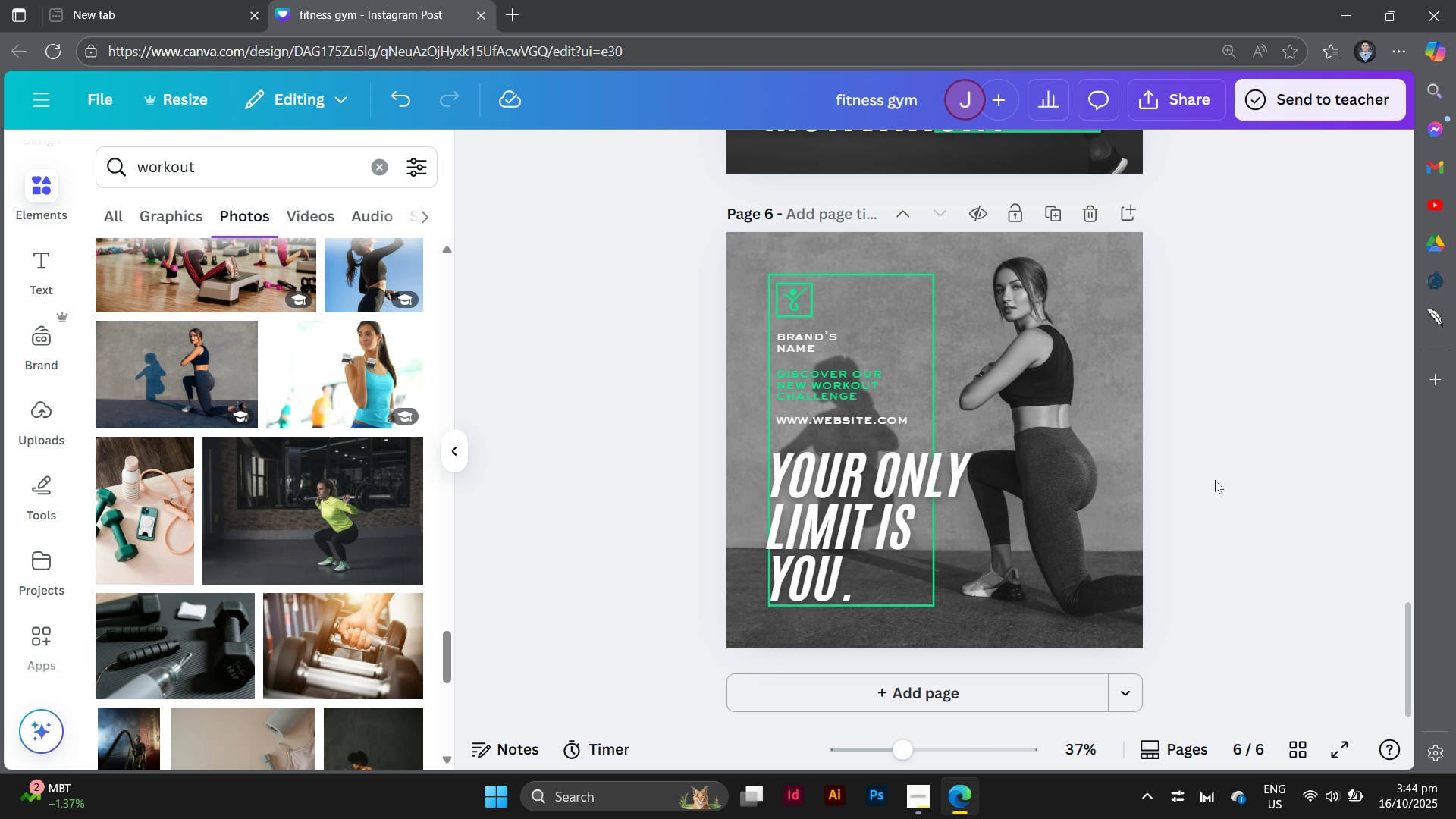 
scroll: coordinate [1235, 488], scroll_direction: up, amount: 7.0
 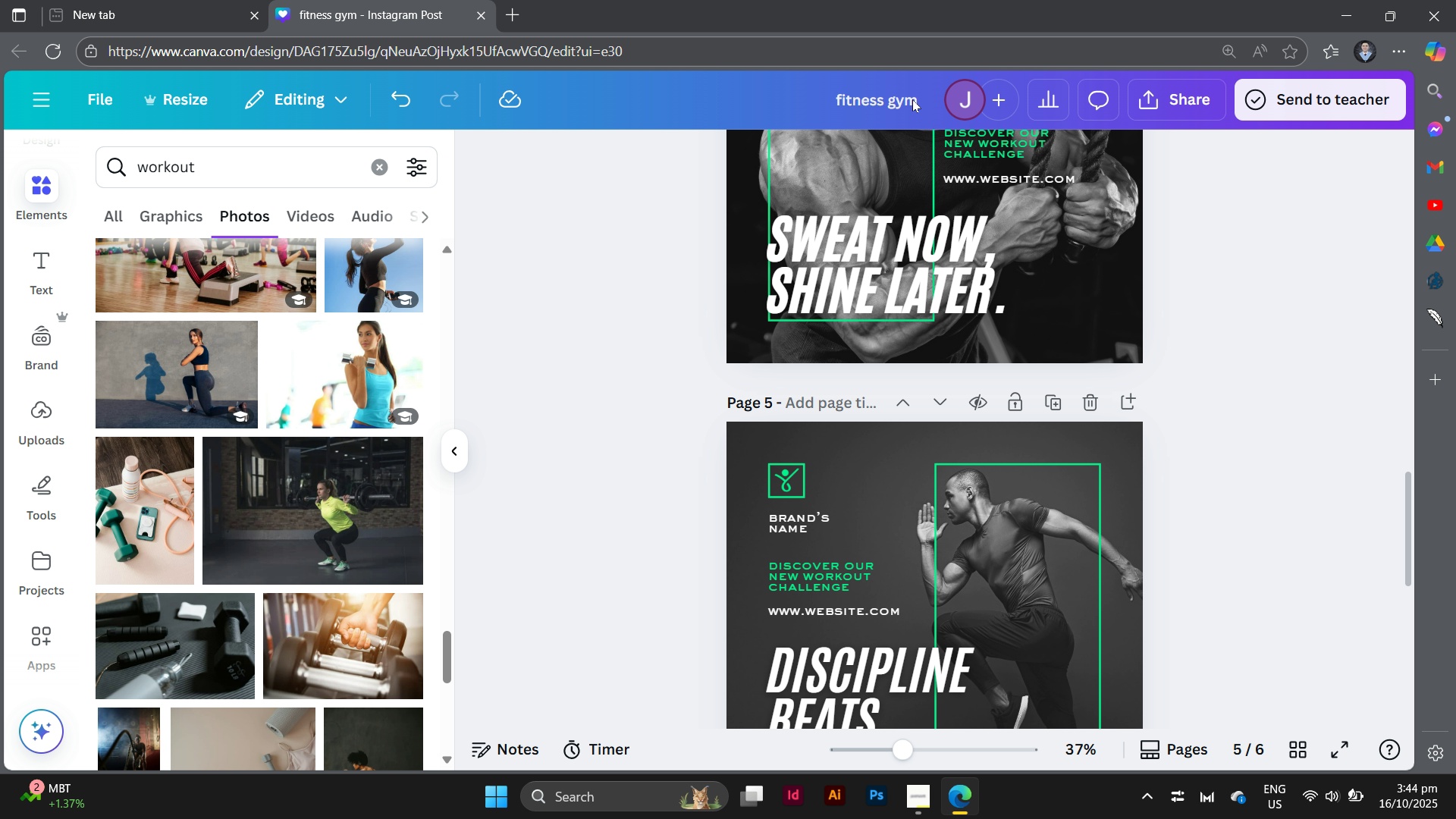 
left_click([926, 109])
 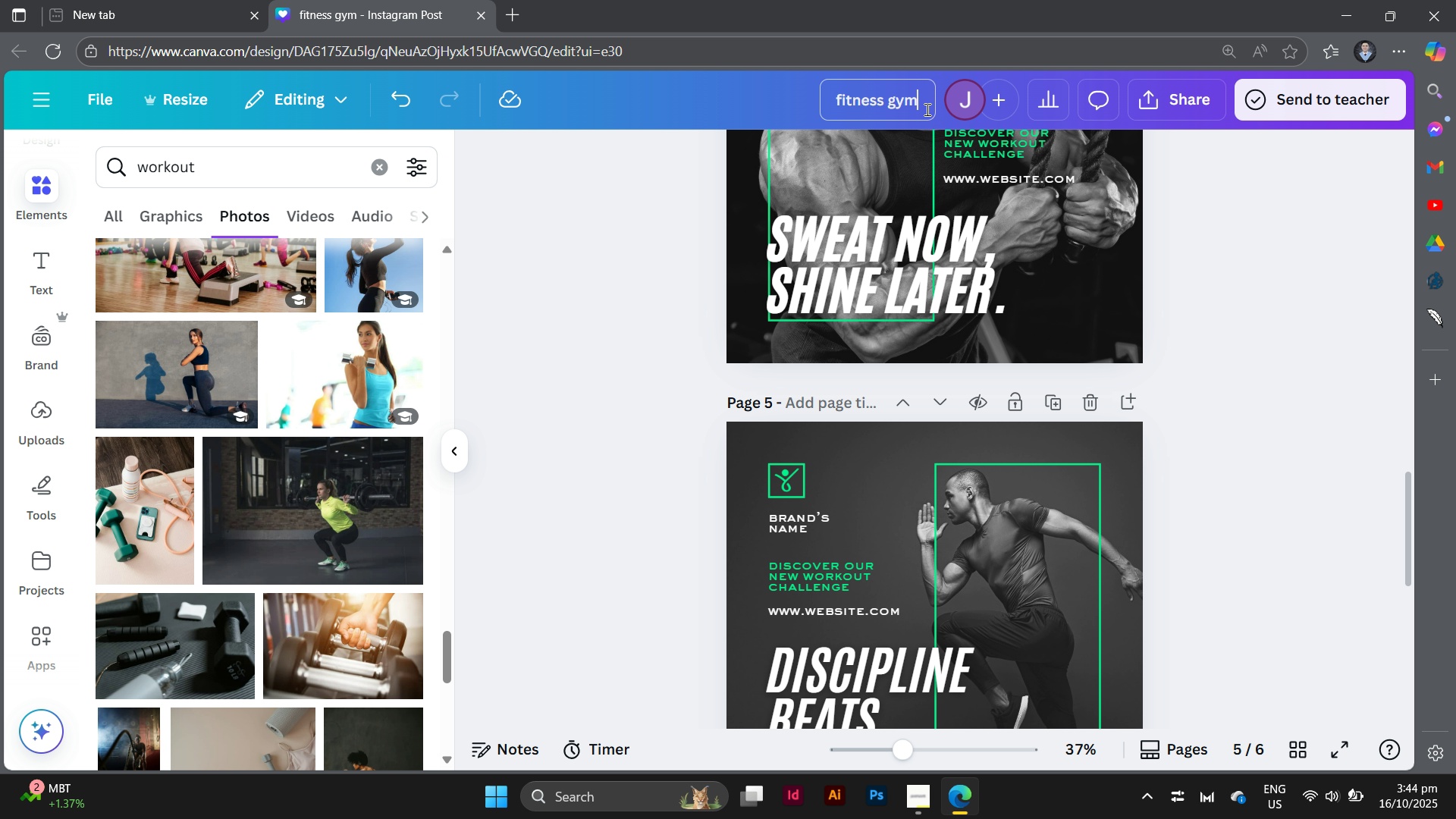 
key(Backspace)
key(Backspace)
key(Backspace)
key(Backspace)
key(Backspace)
key(Backspace)
key(Backspace)
key(Backspace)
key(Backspace)
key(Backspace)
key(Backspace)
key(Backspace)
key(Backspace)
key(Backspace)
type(new workout)
key(Backspace)
key(Backspace)
key(Backspace)
key(Backspace)
key(Backspace)
key(Backspace)
key(Backspace)
type(Workout Cj)
key(Backspace)
type(a)
key(Backspace)
type(hallenge )
 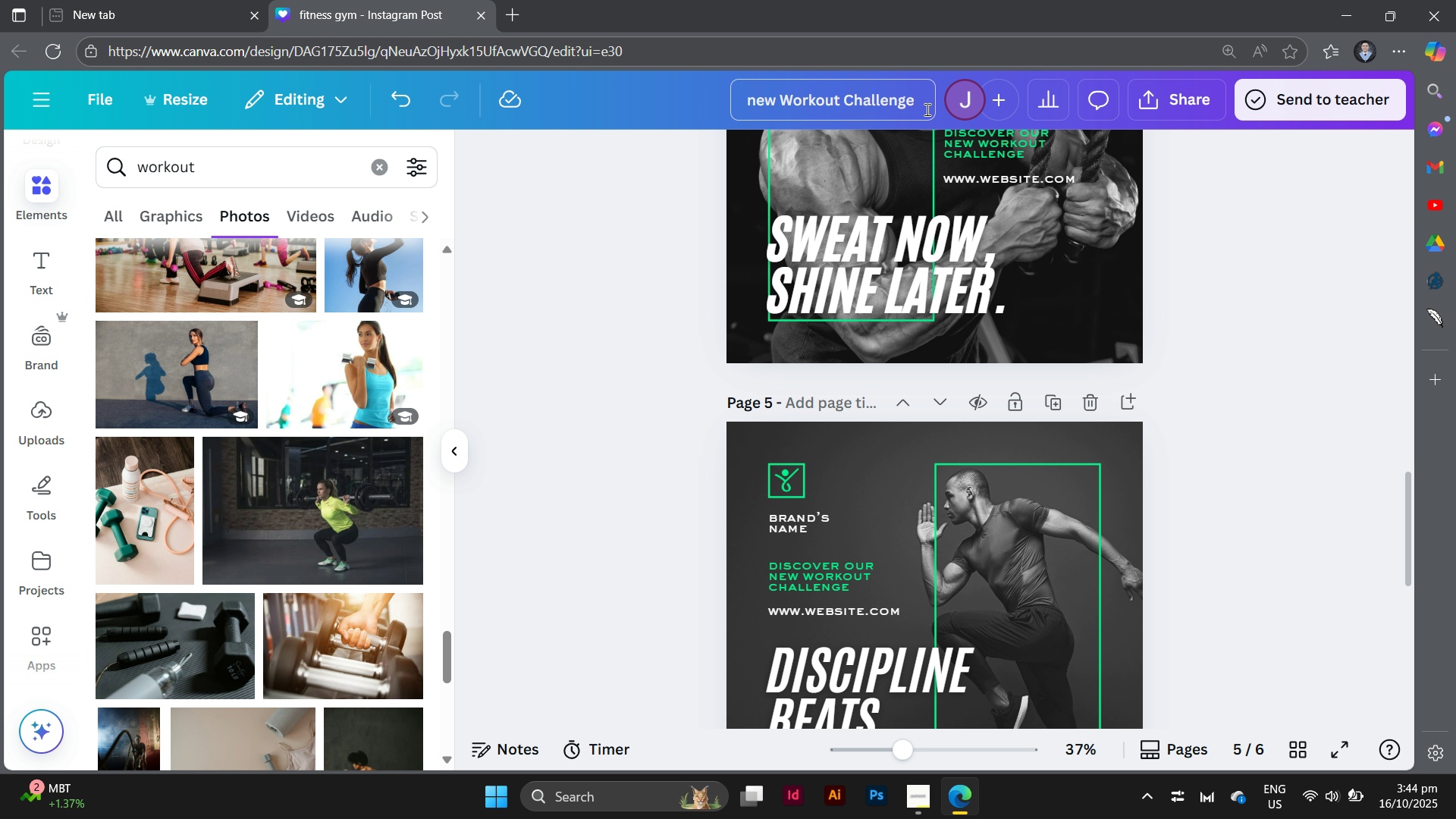 
type(Template)
 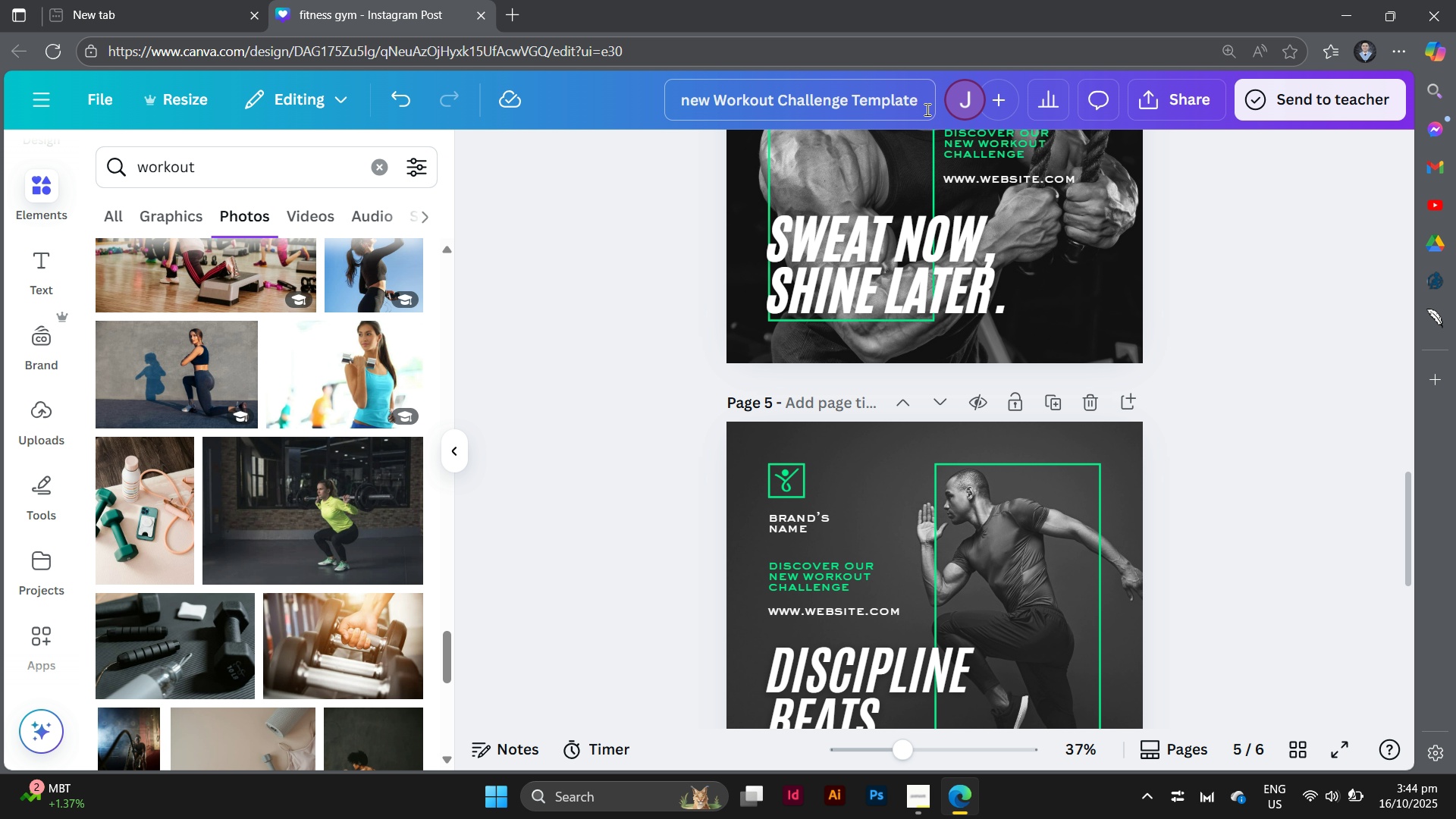 
key(Enter)
 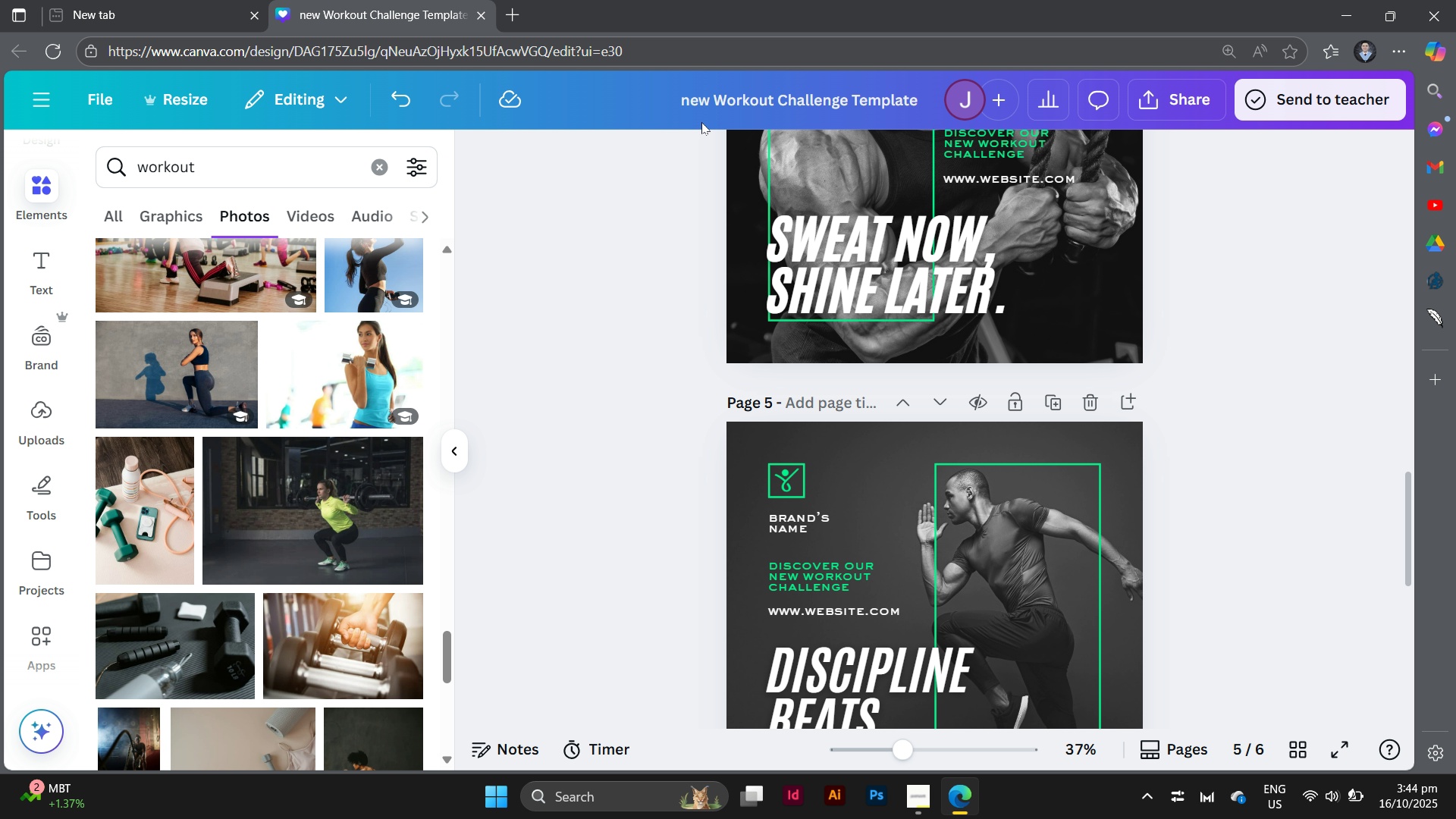 
left_click([692, 104])
 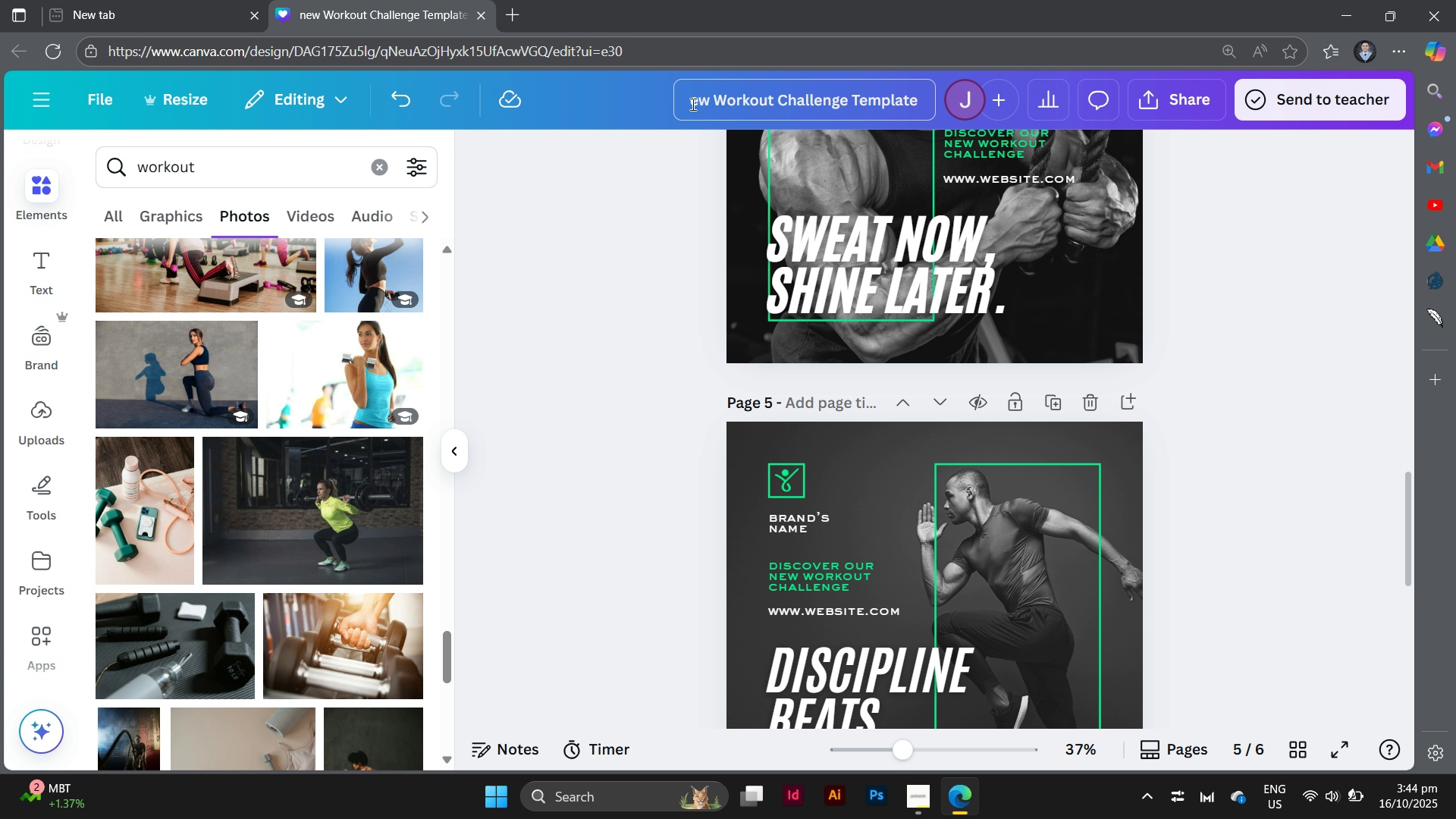 
key(Backspace)
 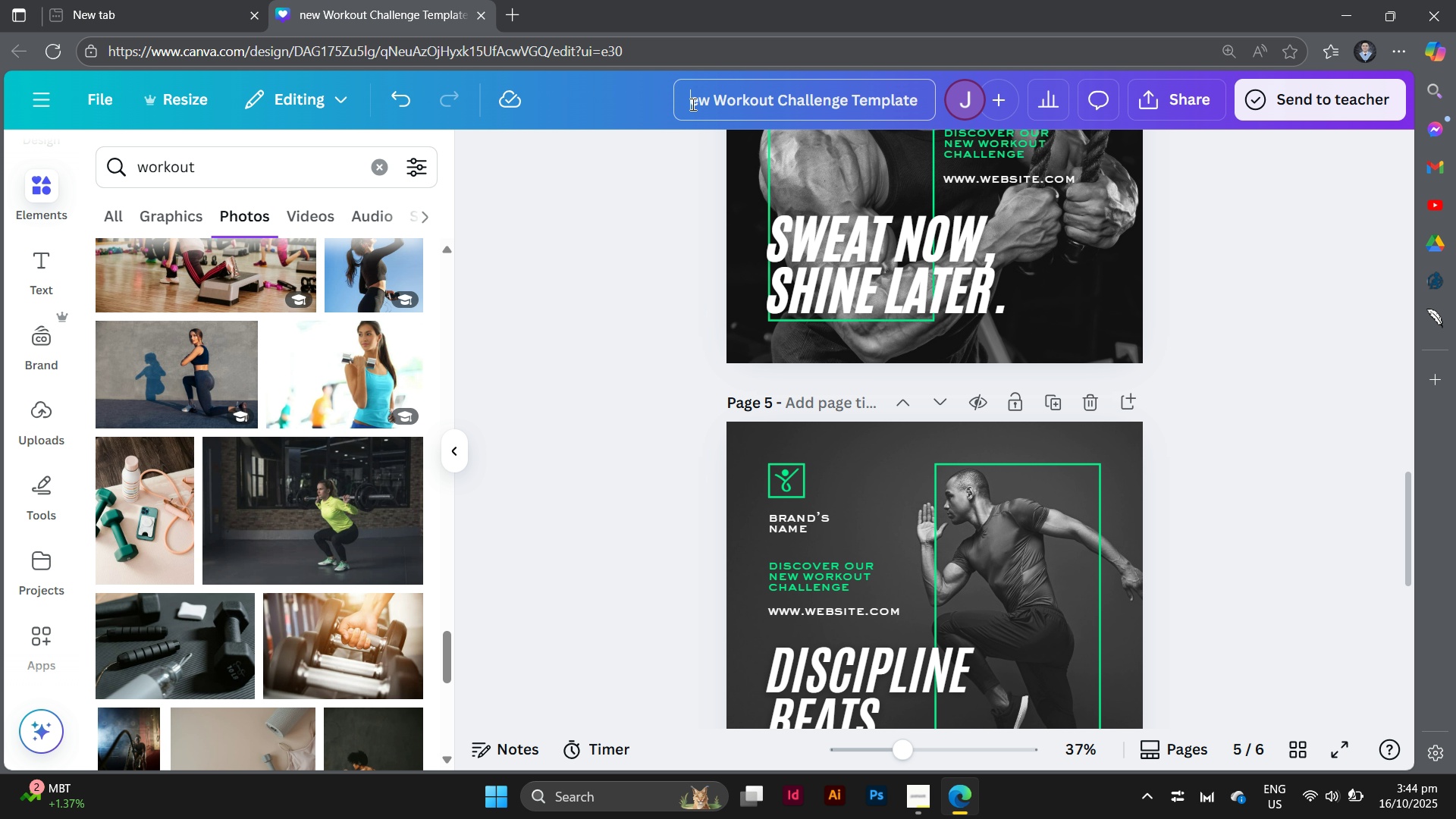 
key(Shift+N)
 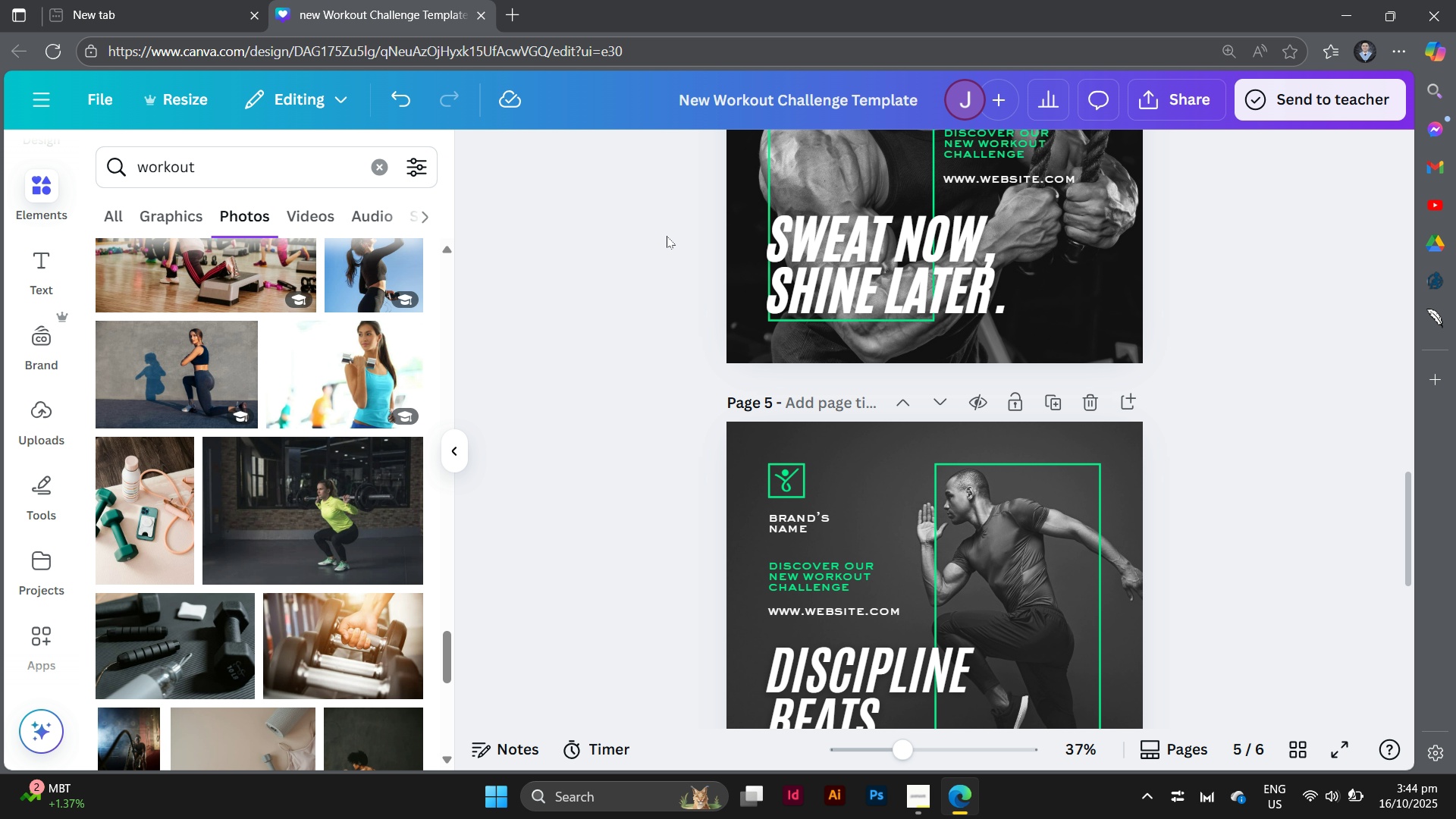 
left_click([667, 236])
 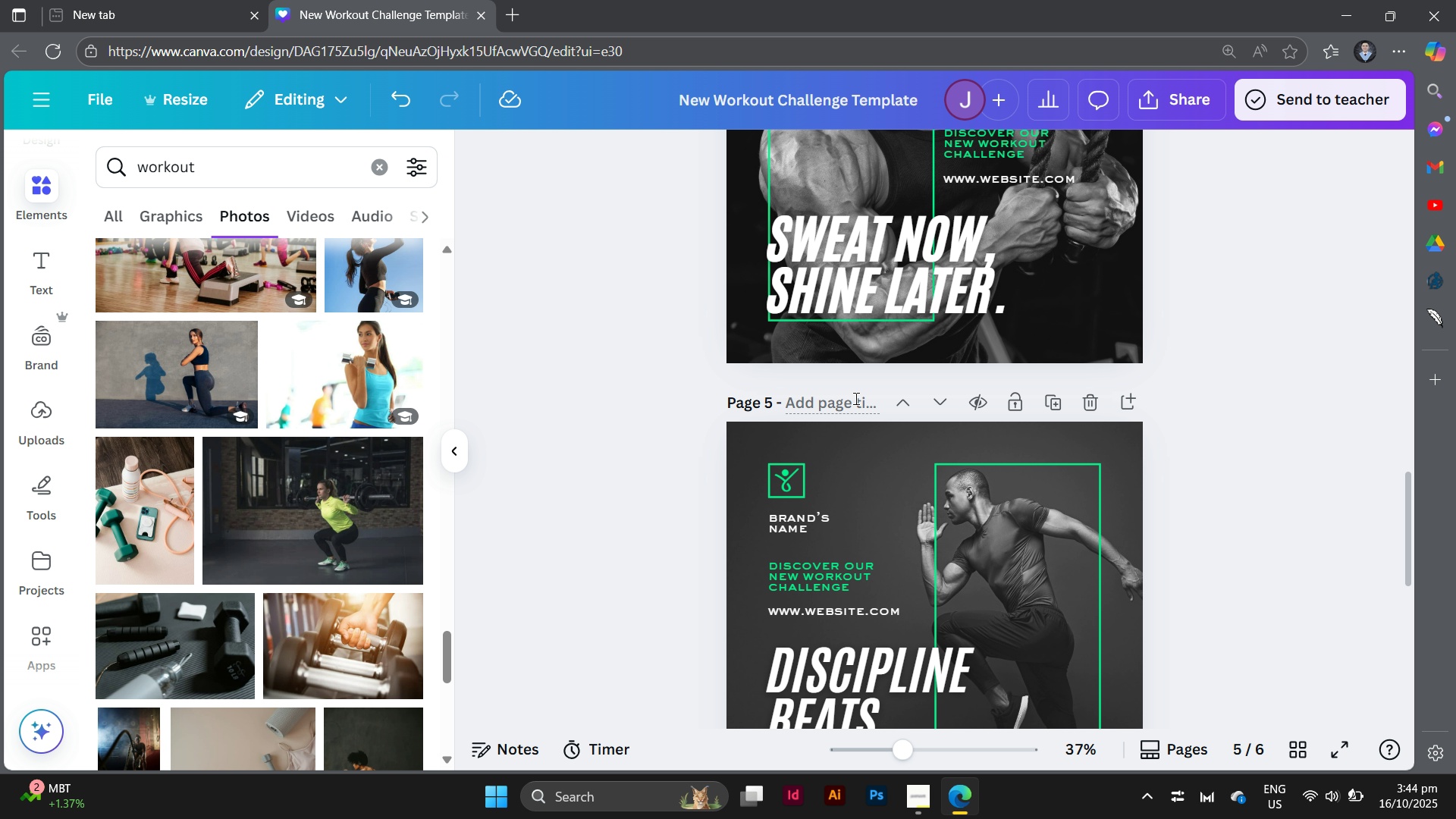 
scroll: coordinate [855, 398], scroll_direction: none, amount: 0.0
 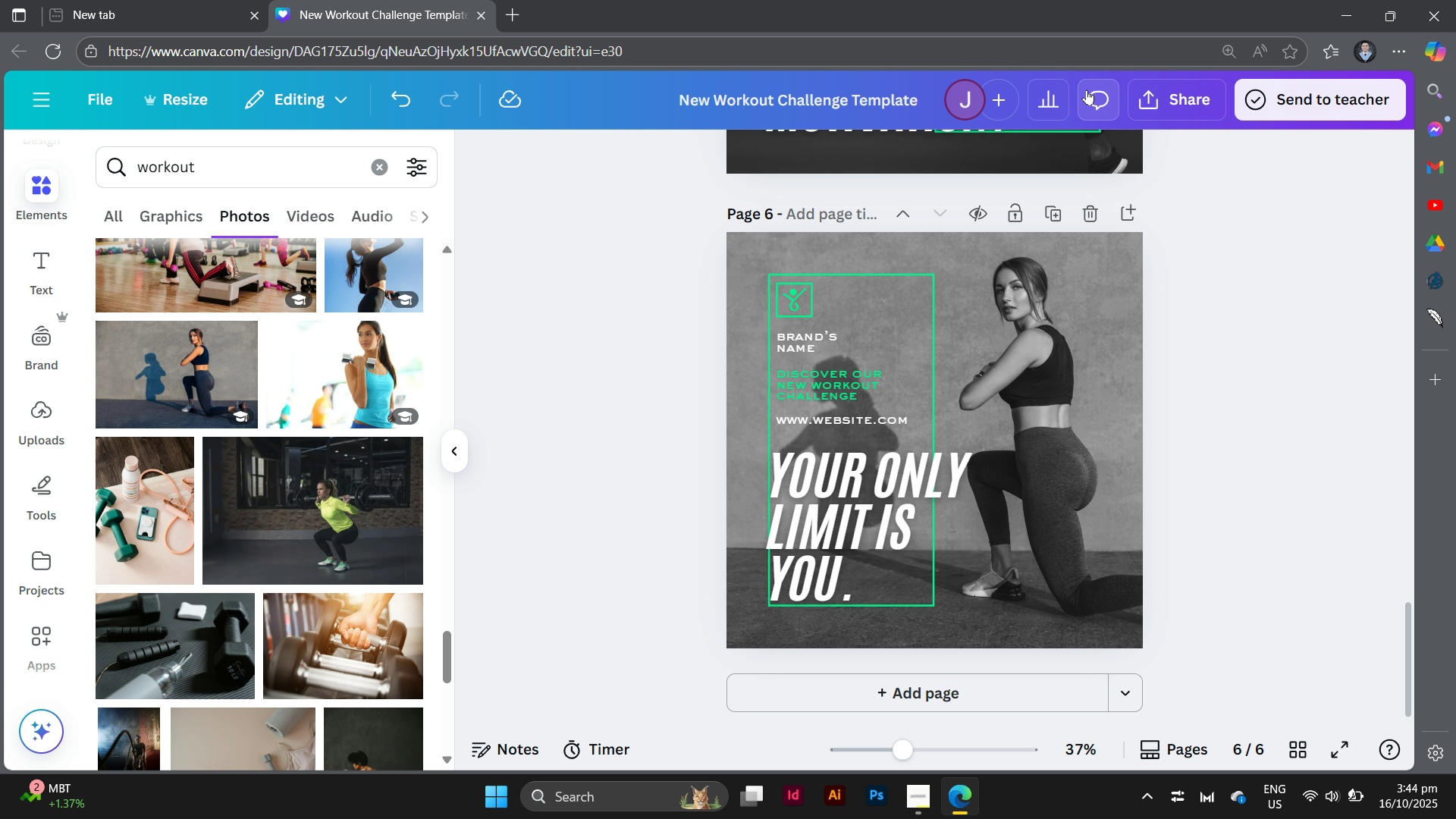 
left_click([1087, 89])
 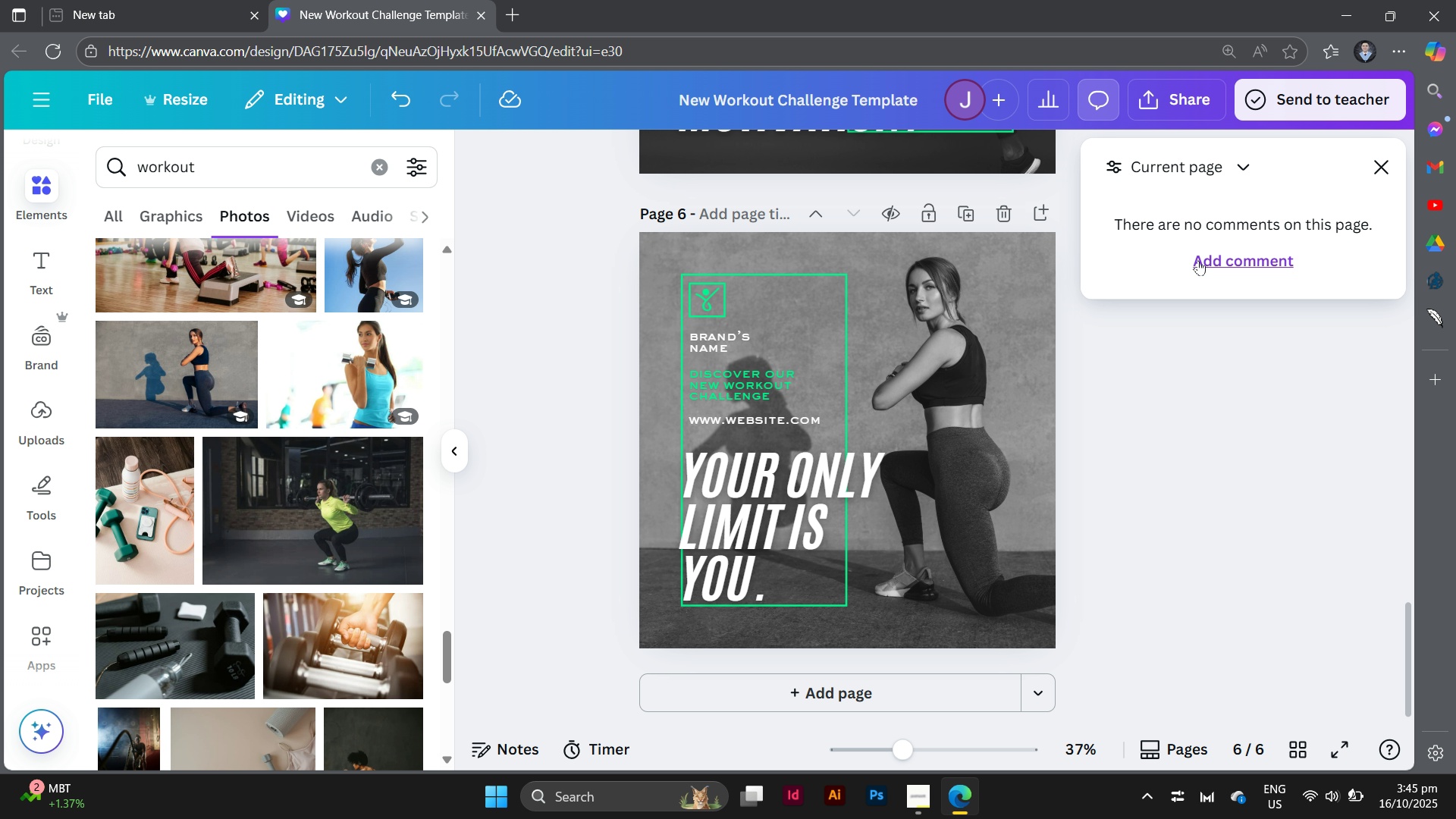 
left_click([1245, 358])
 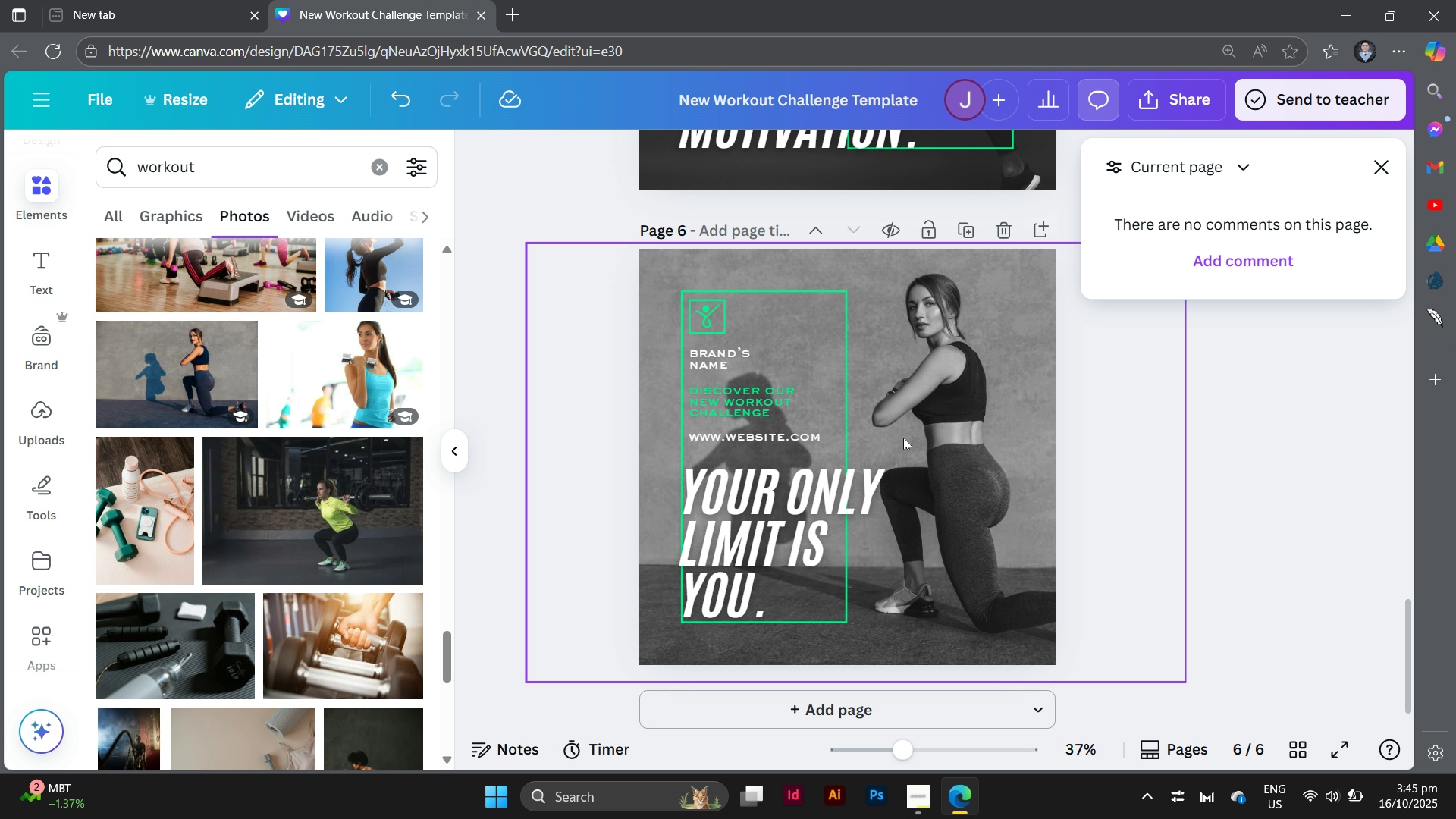 
scroll: coordinate [899, 377], scroll_direction: up, amount: 15.0
 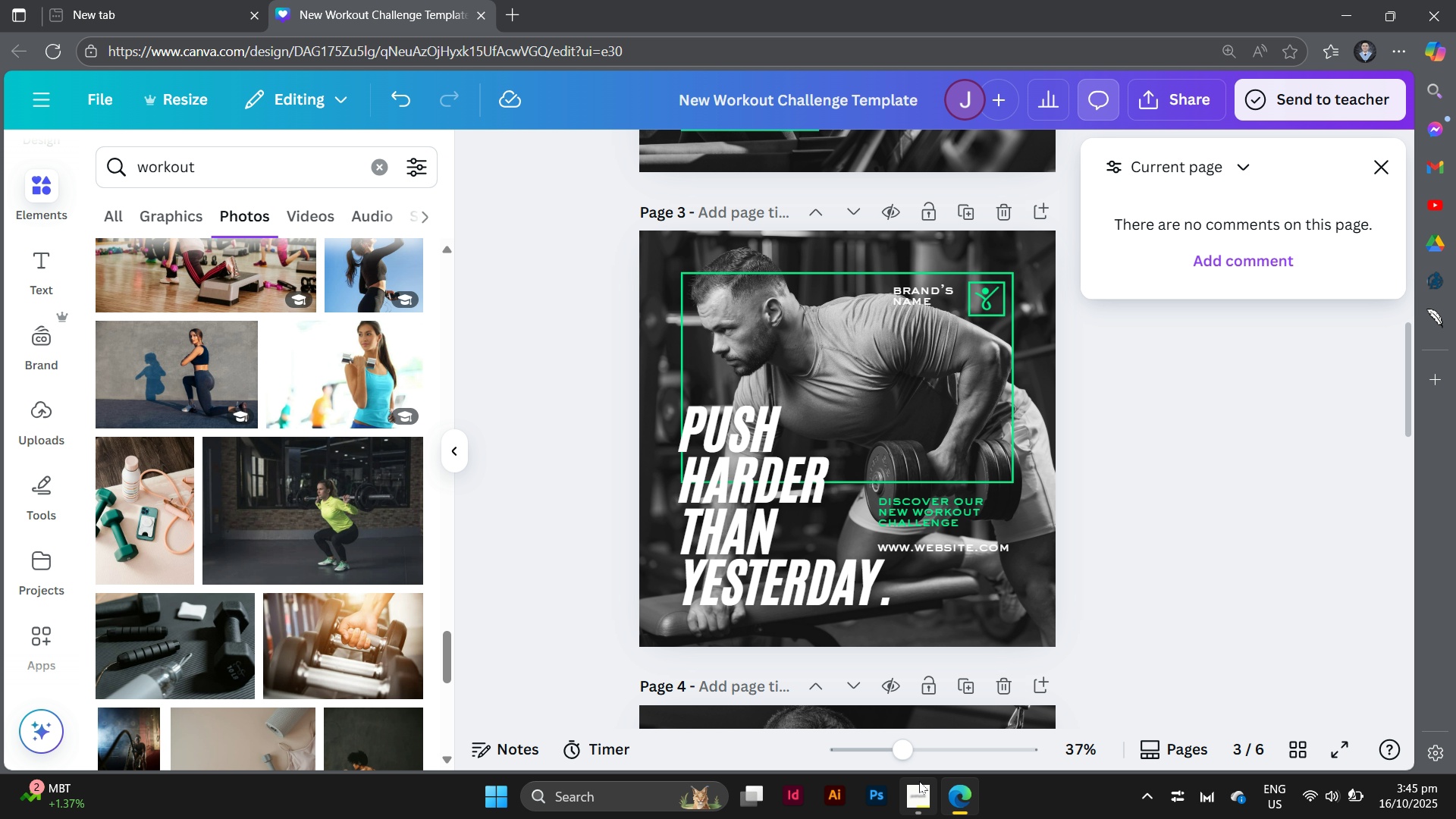 
left_click([919, 781])